 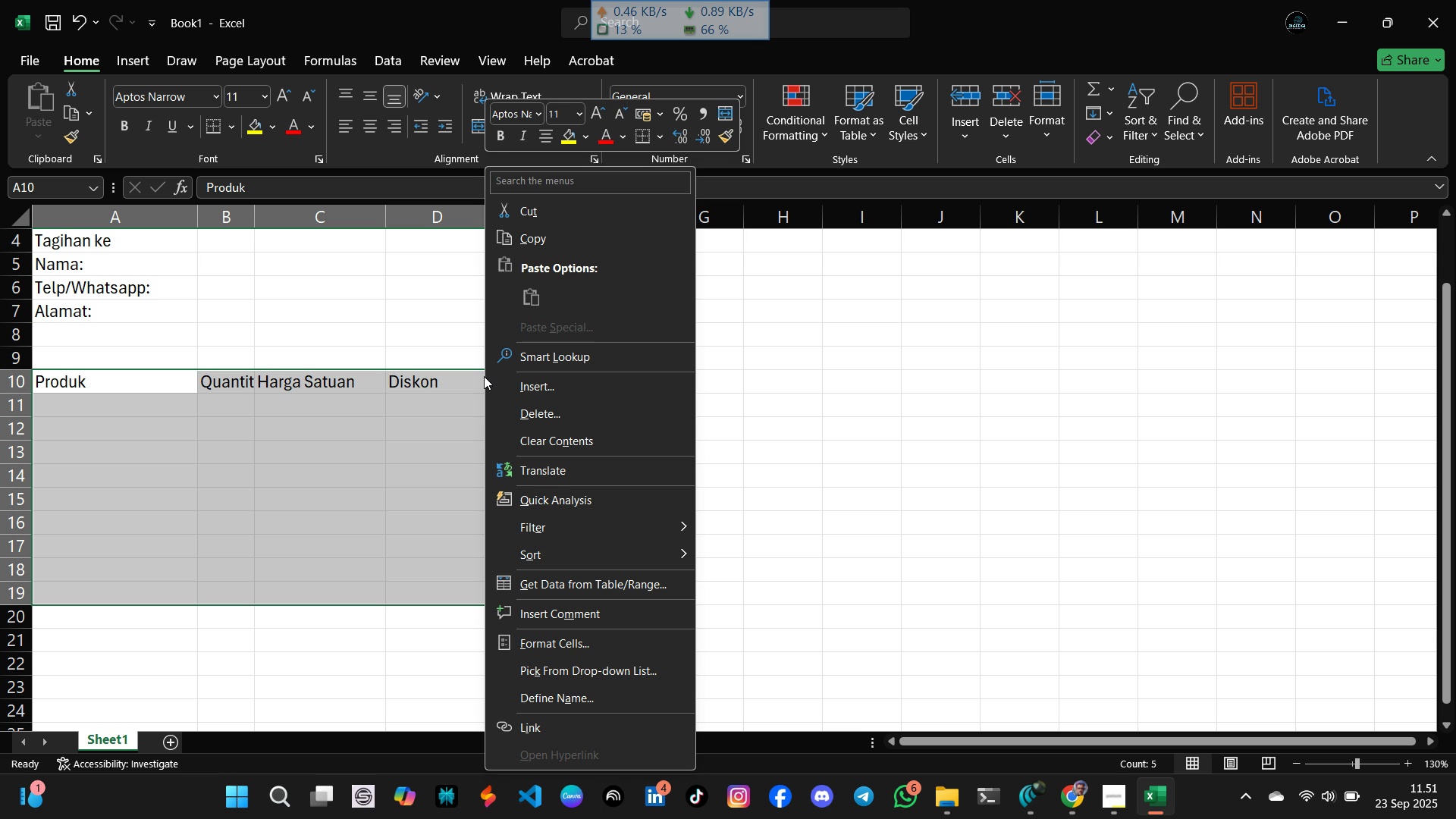 
scroll: coordinate [616, 695], scroll_direction: down, amount: 3.0
 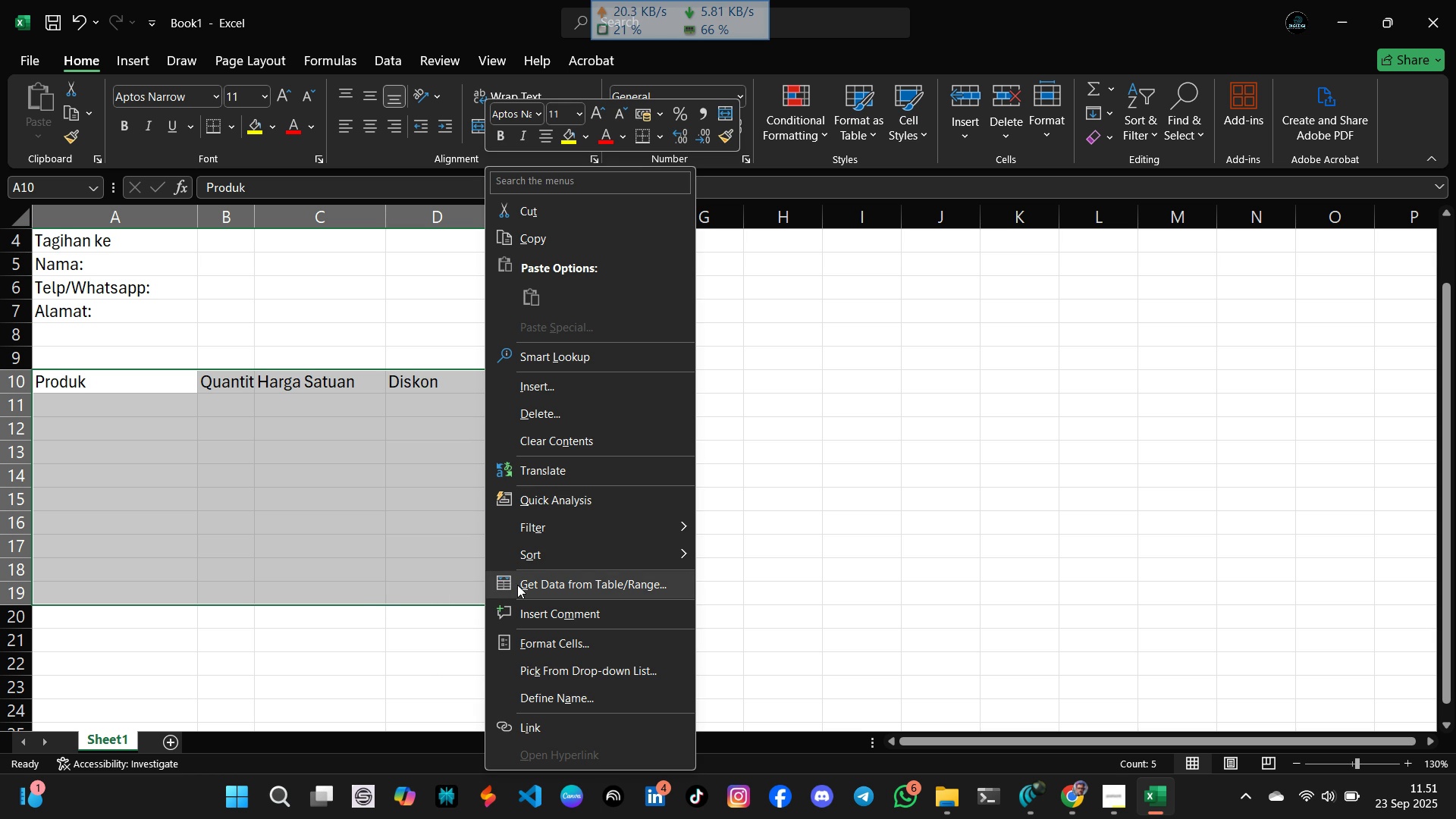 
scroll: coordinate [451, 514], scroll_direction: up, amount: 2.0
 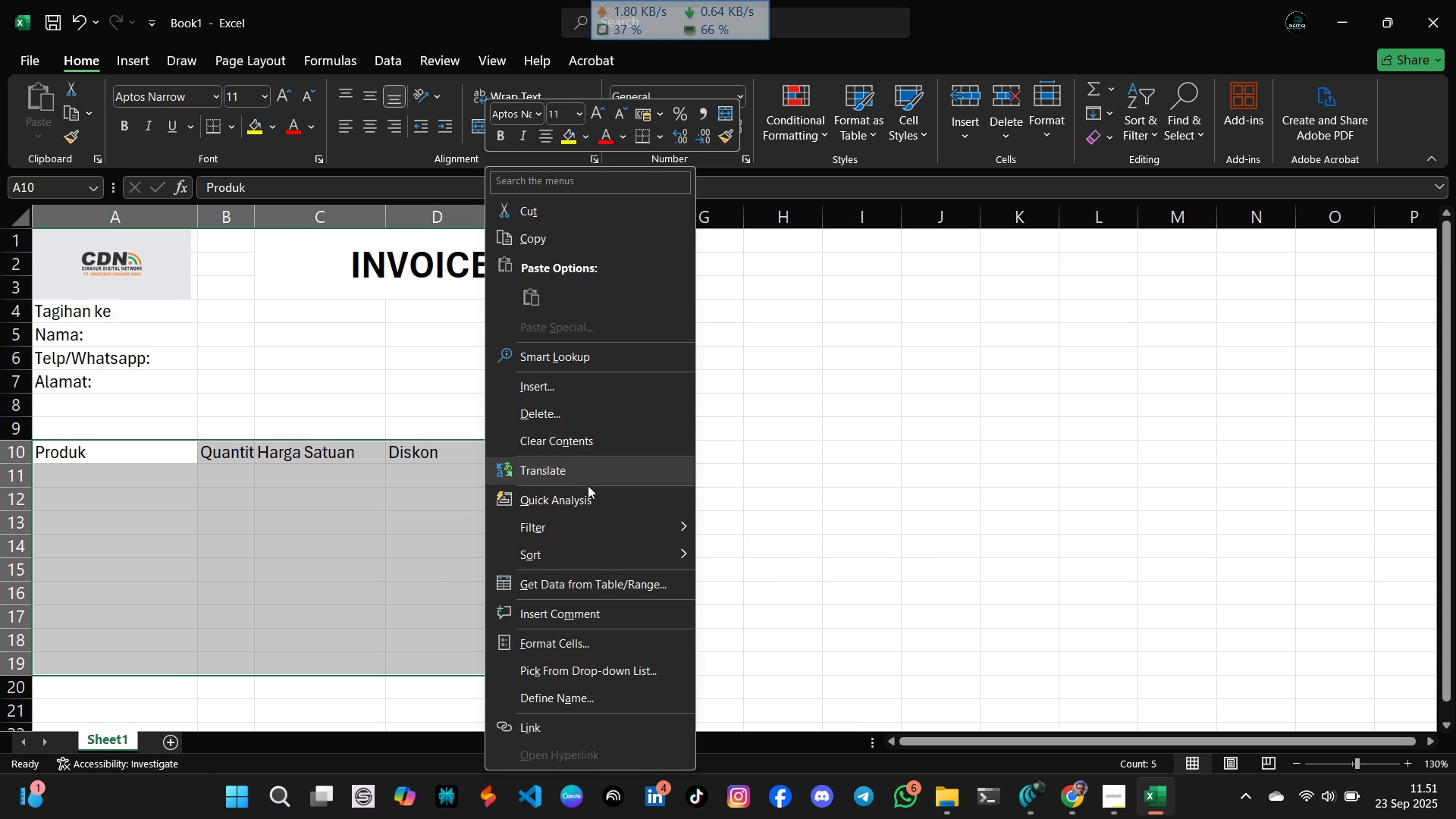 
scroll: coordinate [546, 667], scroll_direction: down, amount: 7.0
 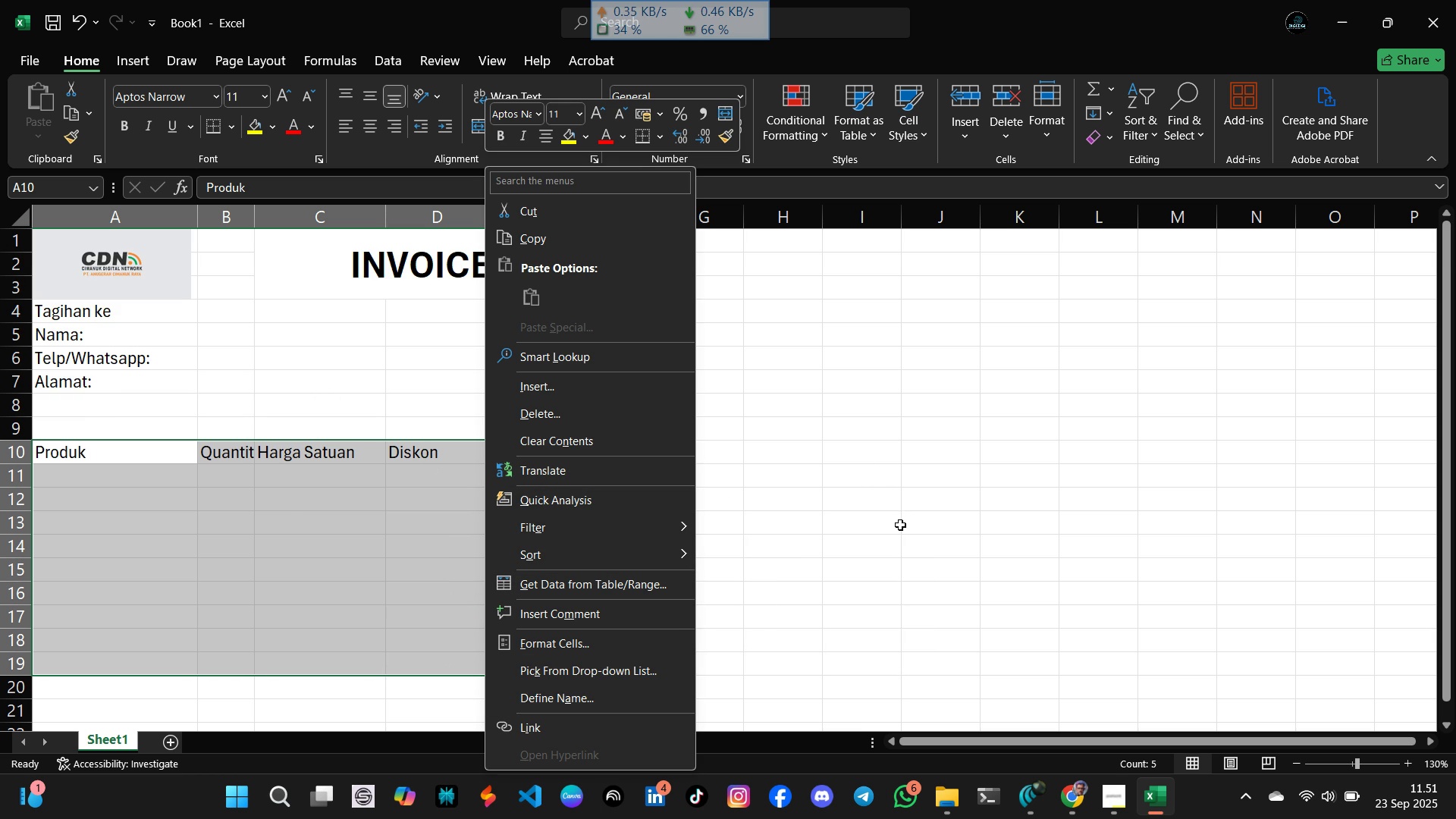 
left_click([912, 532])